 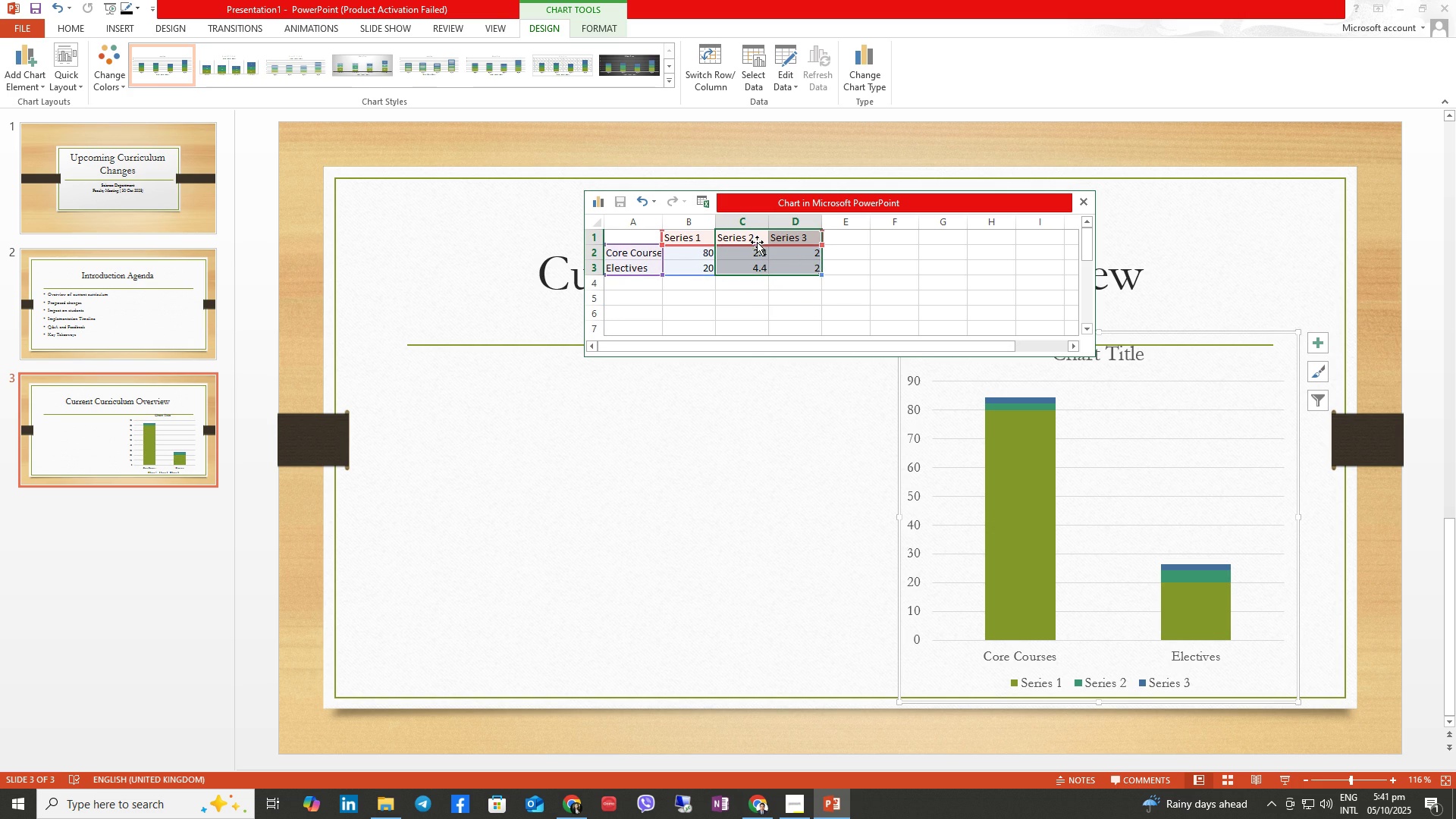 
right_click([755, 253])
 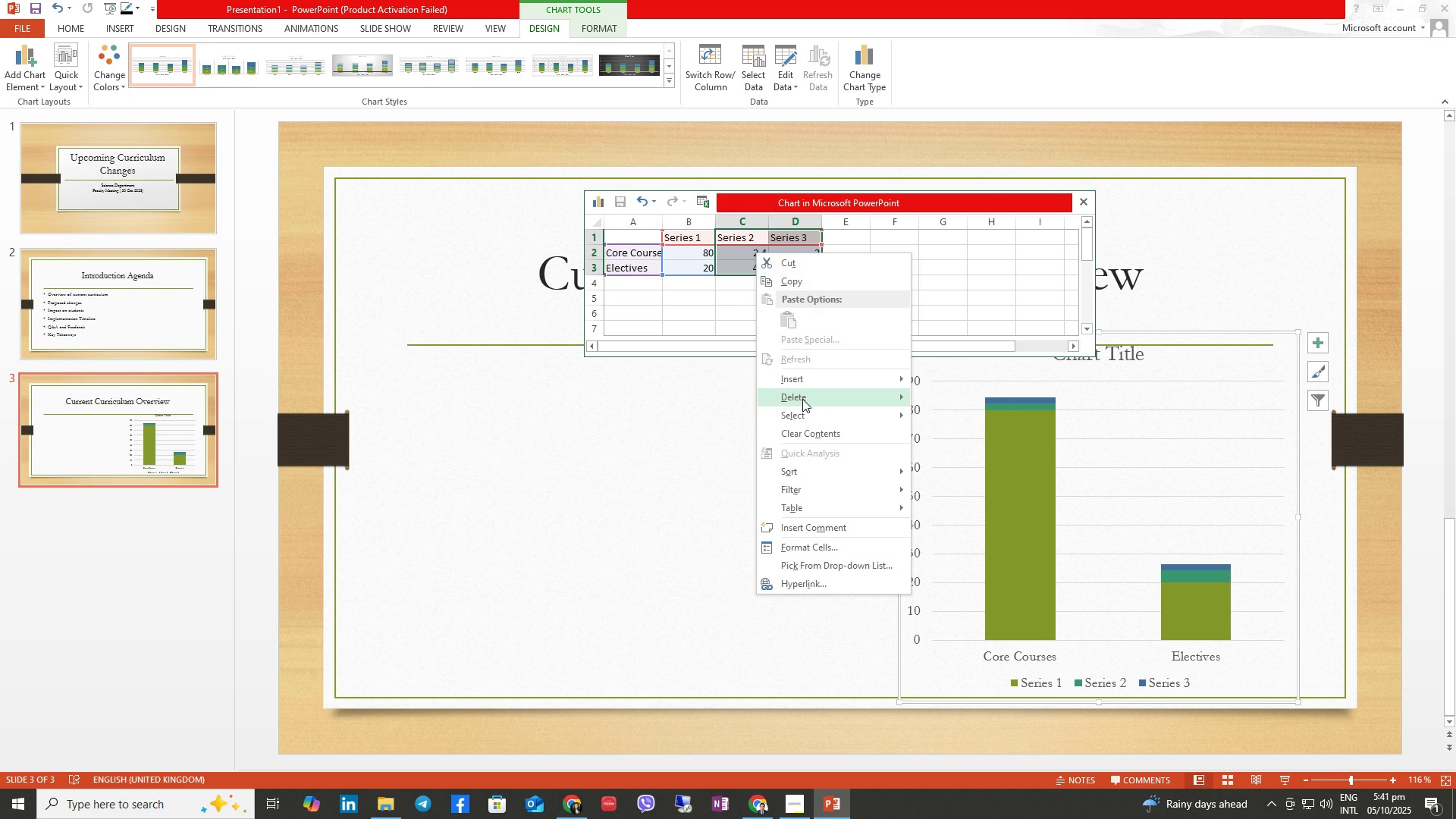 
left_click([802, 397])
 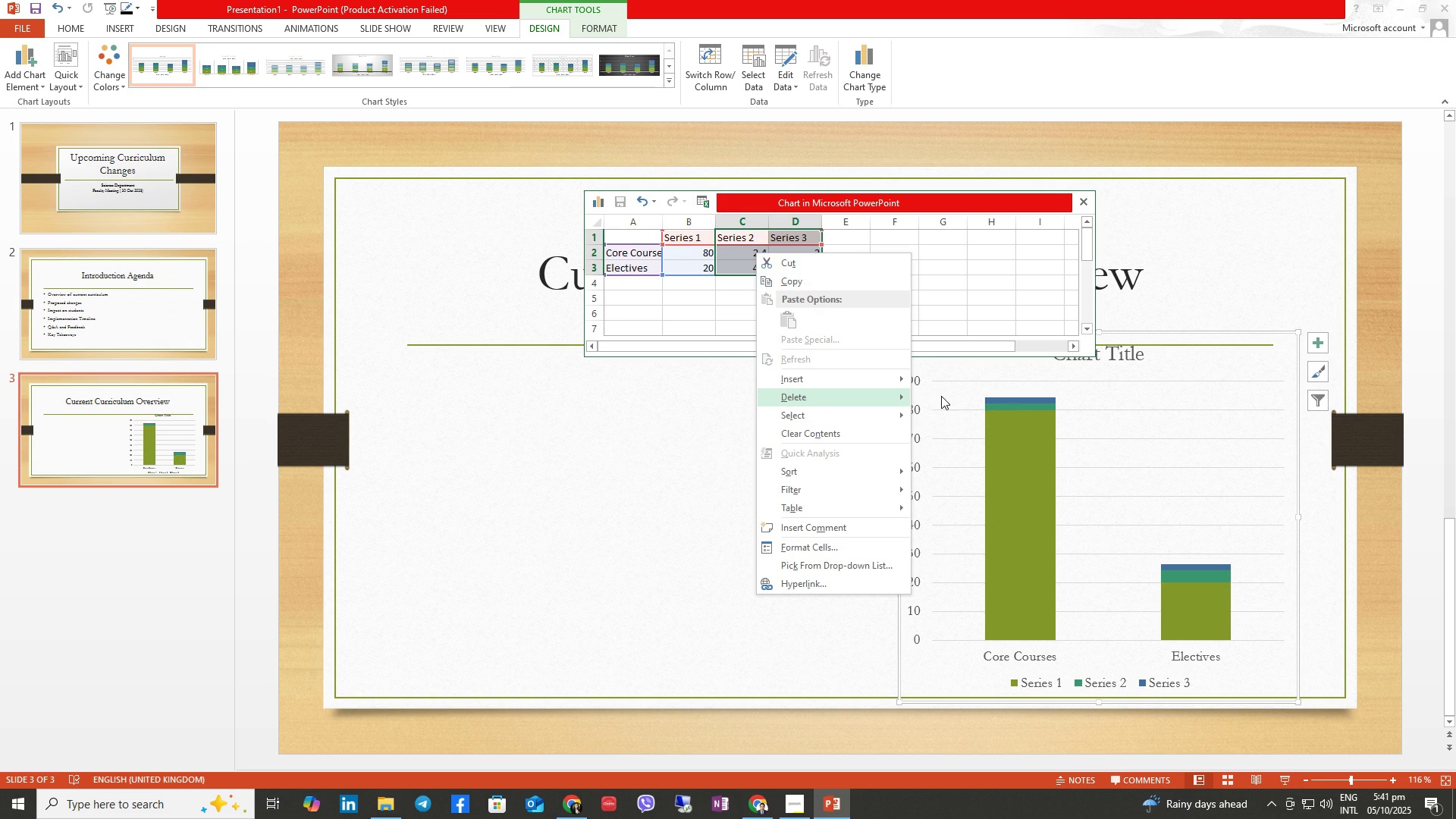 
left_click([941, 396])
 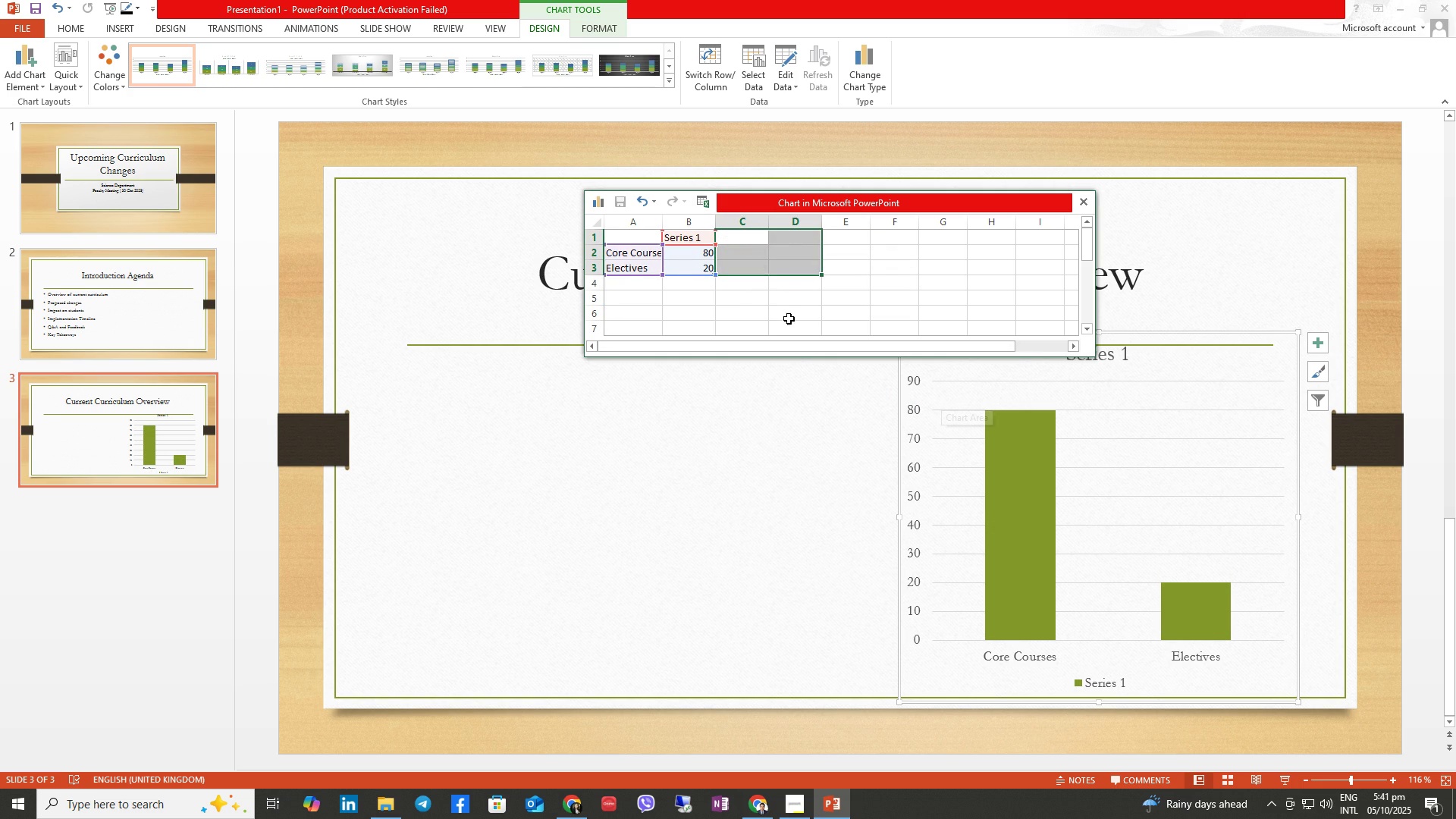 
left_click([783, 317])
 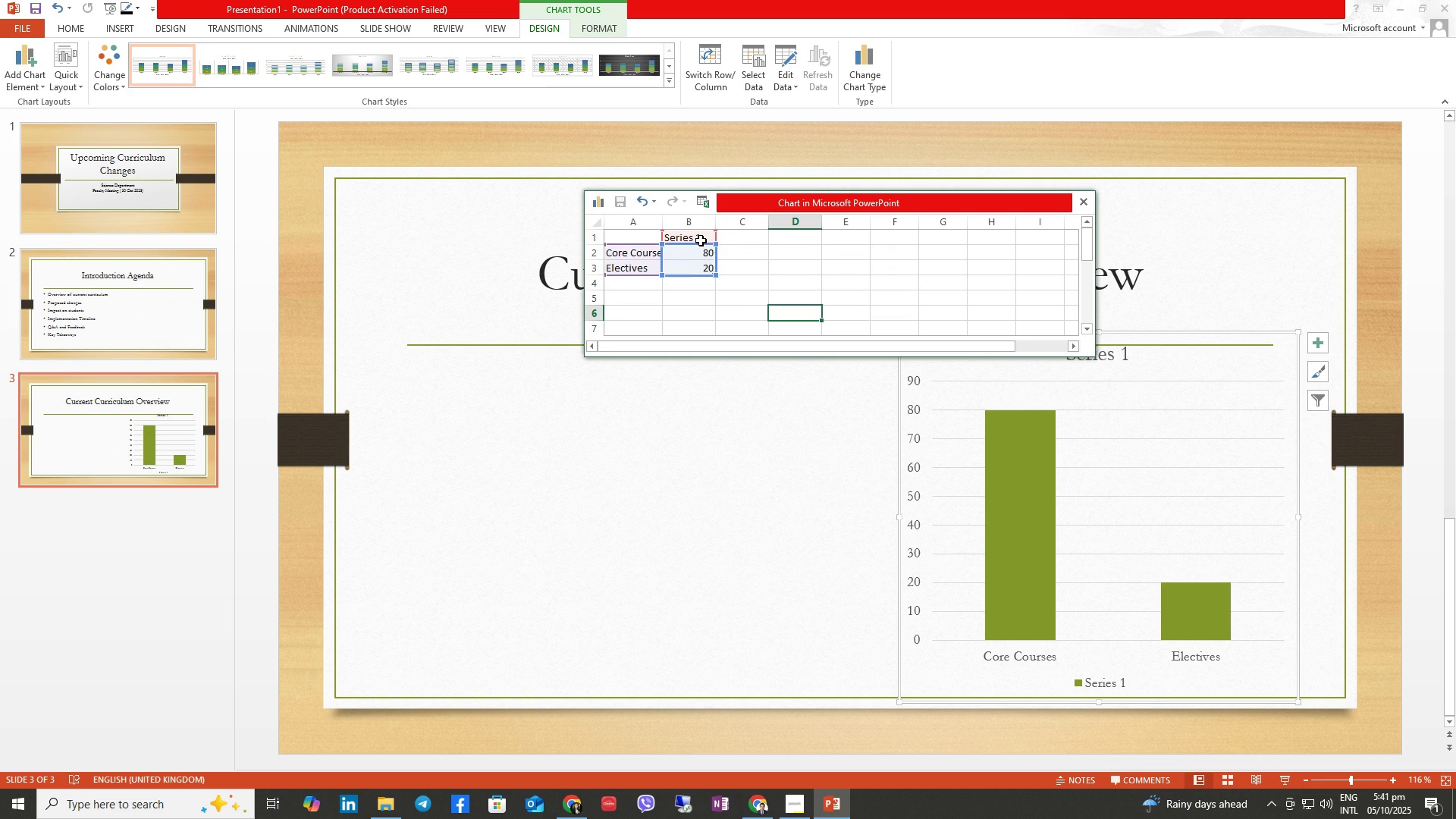 
left_click([701, 240])
 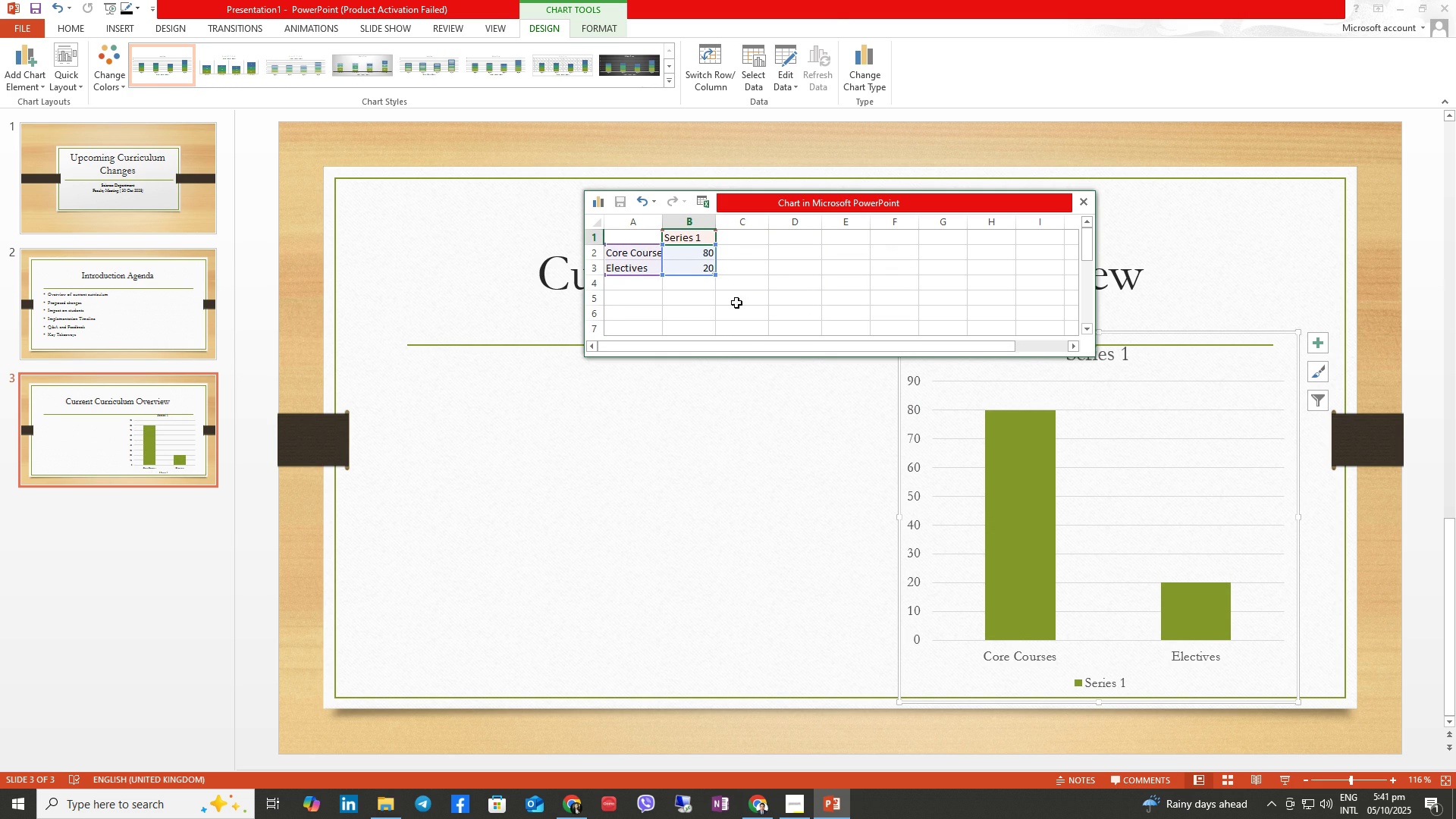 
left_click([757, 467])
 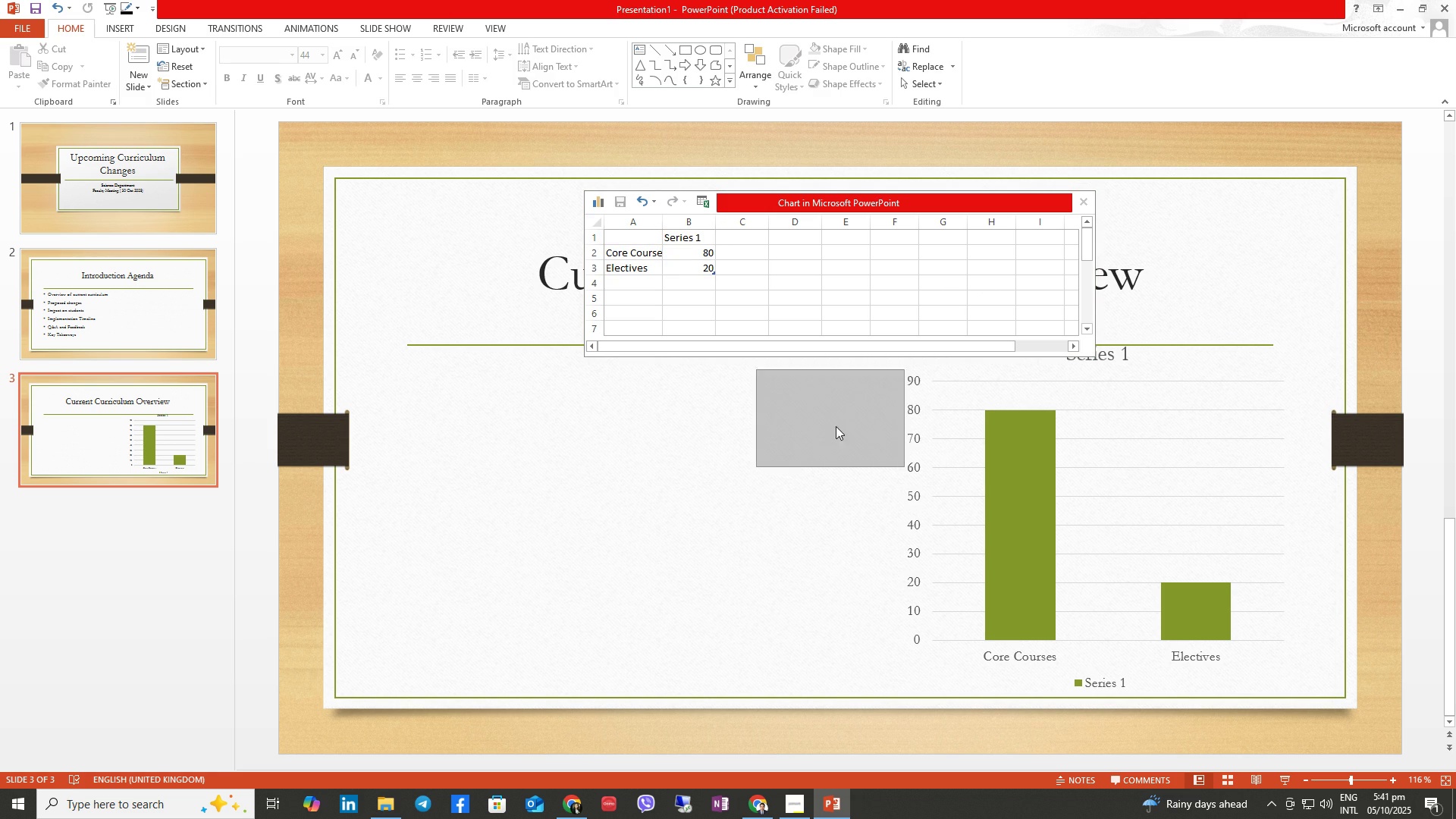 
left_click([813, 442])
 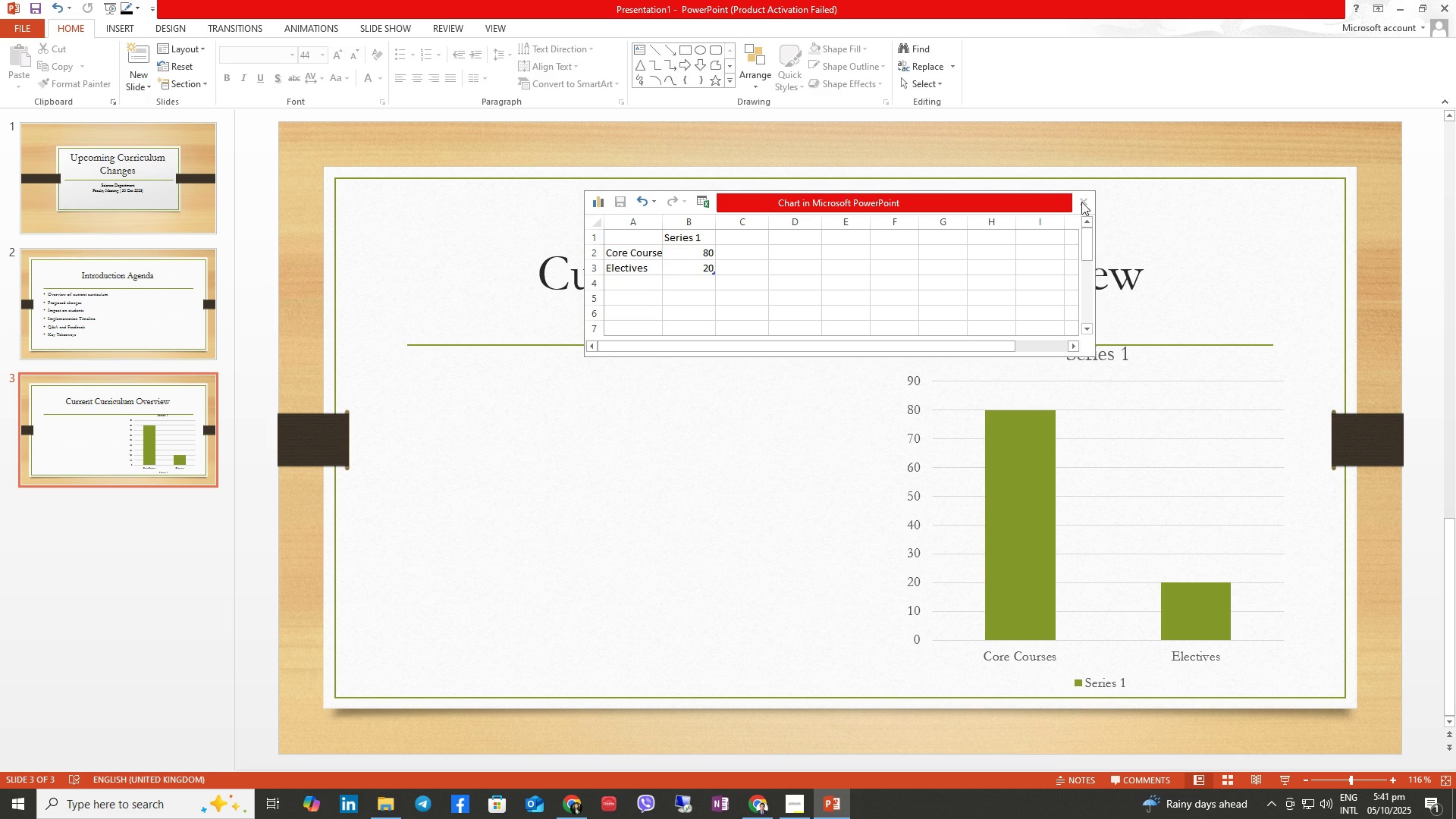 
left_click([1078, 206])
 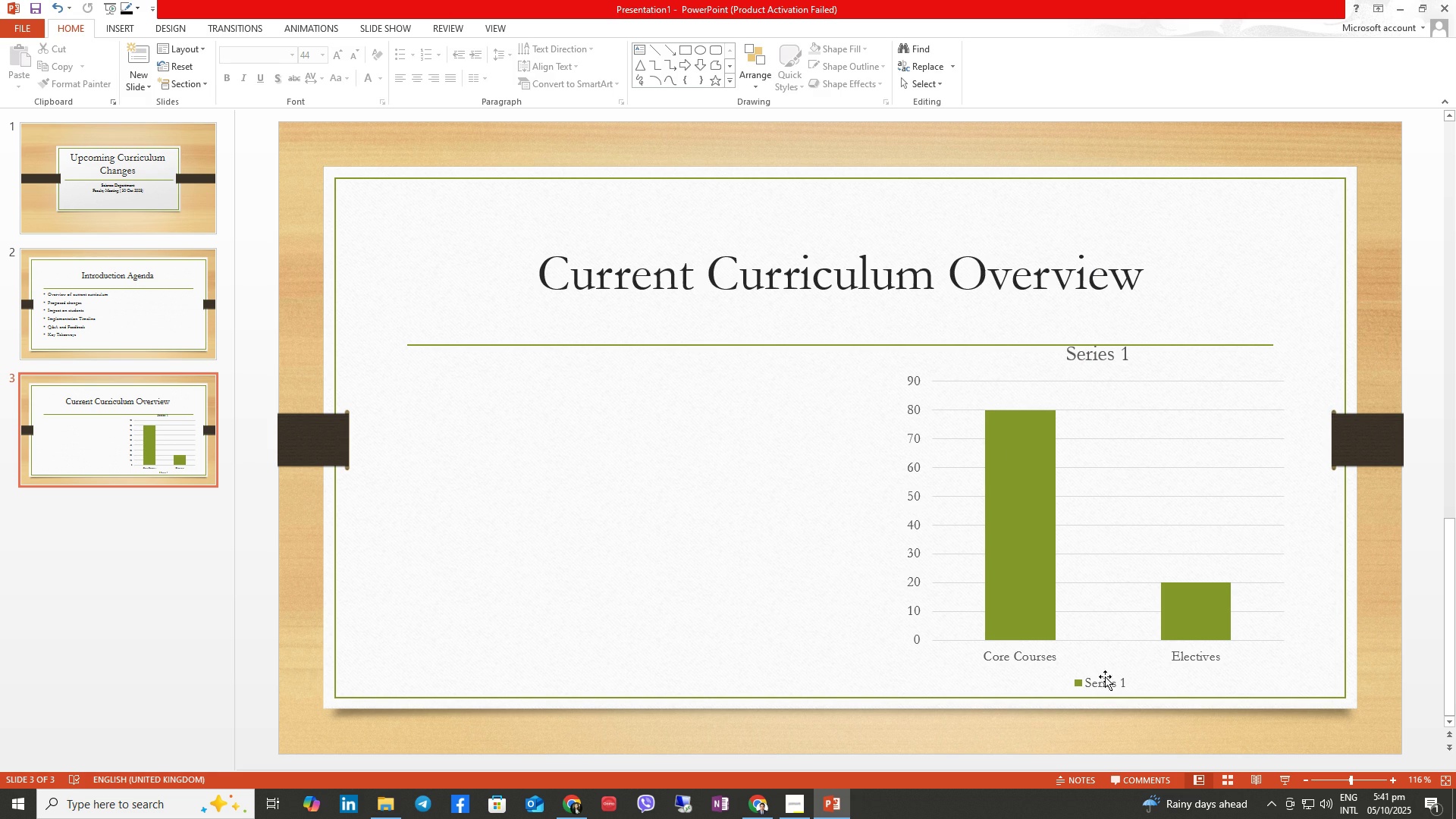 
double_click([1103, 682])
 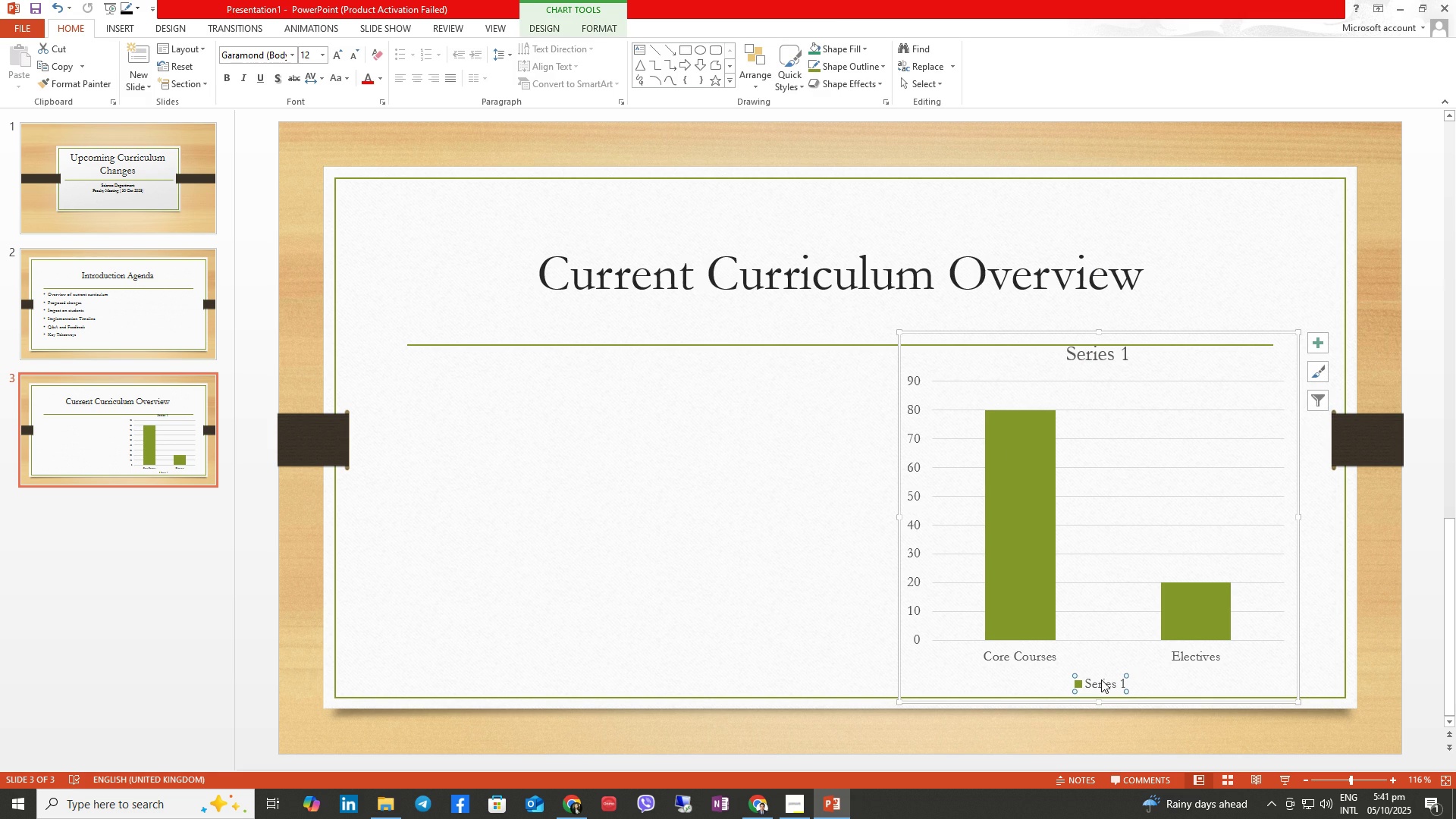 
right_click([1101, 679])
 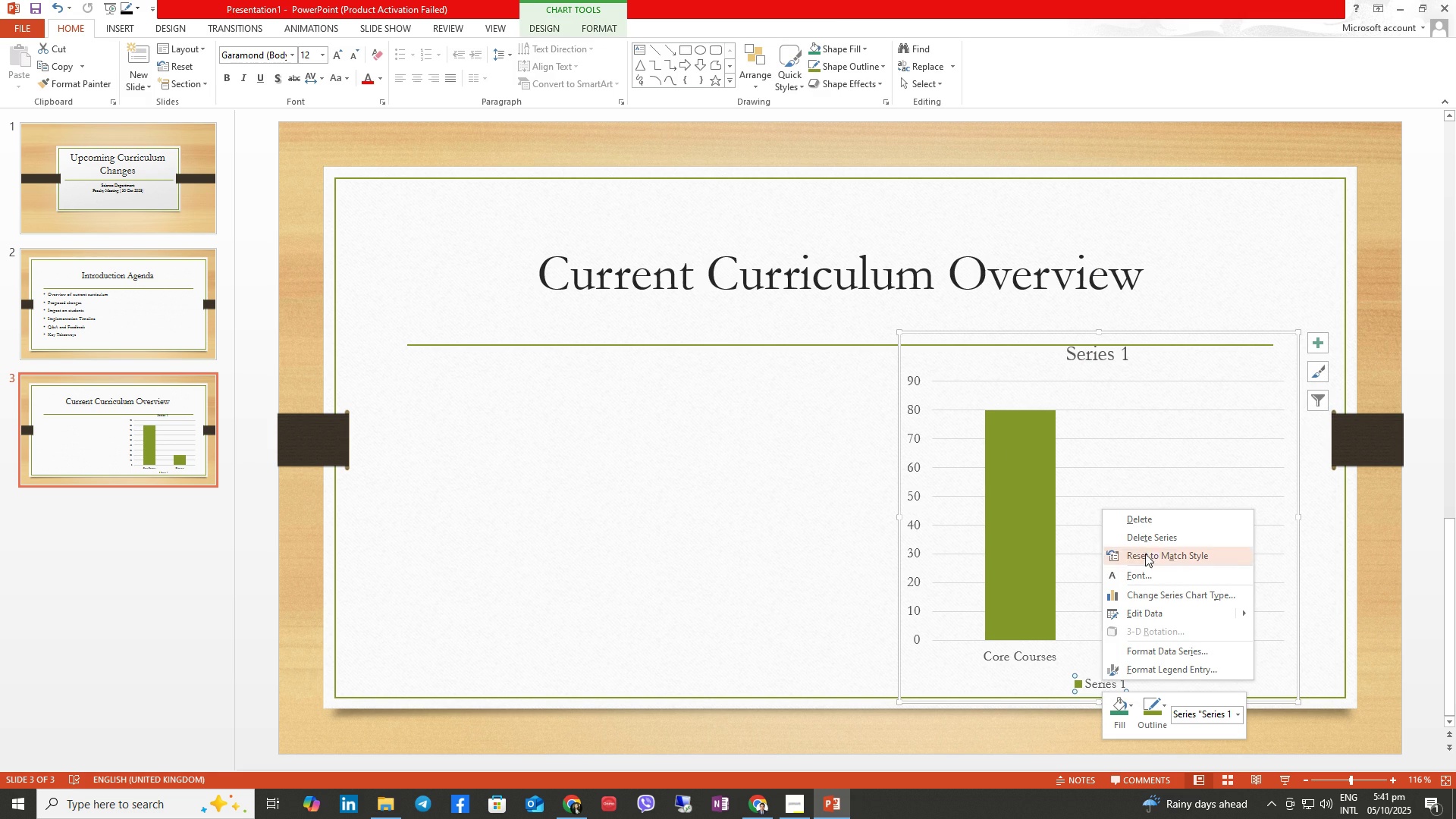 
key(D)